 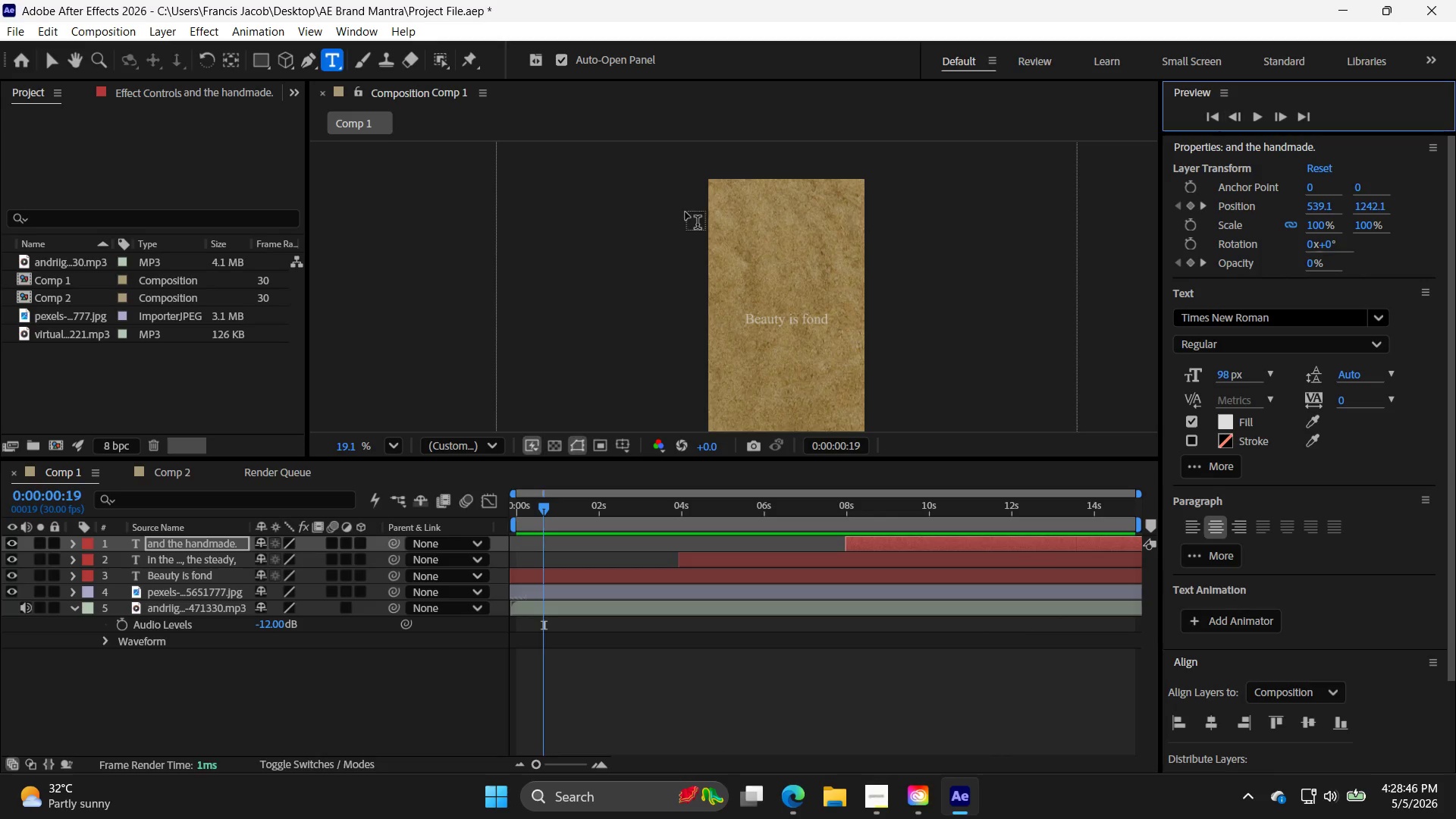 
left_click([842, 803])
 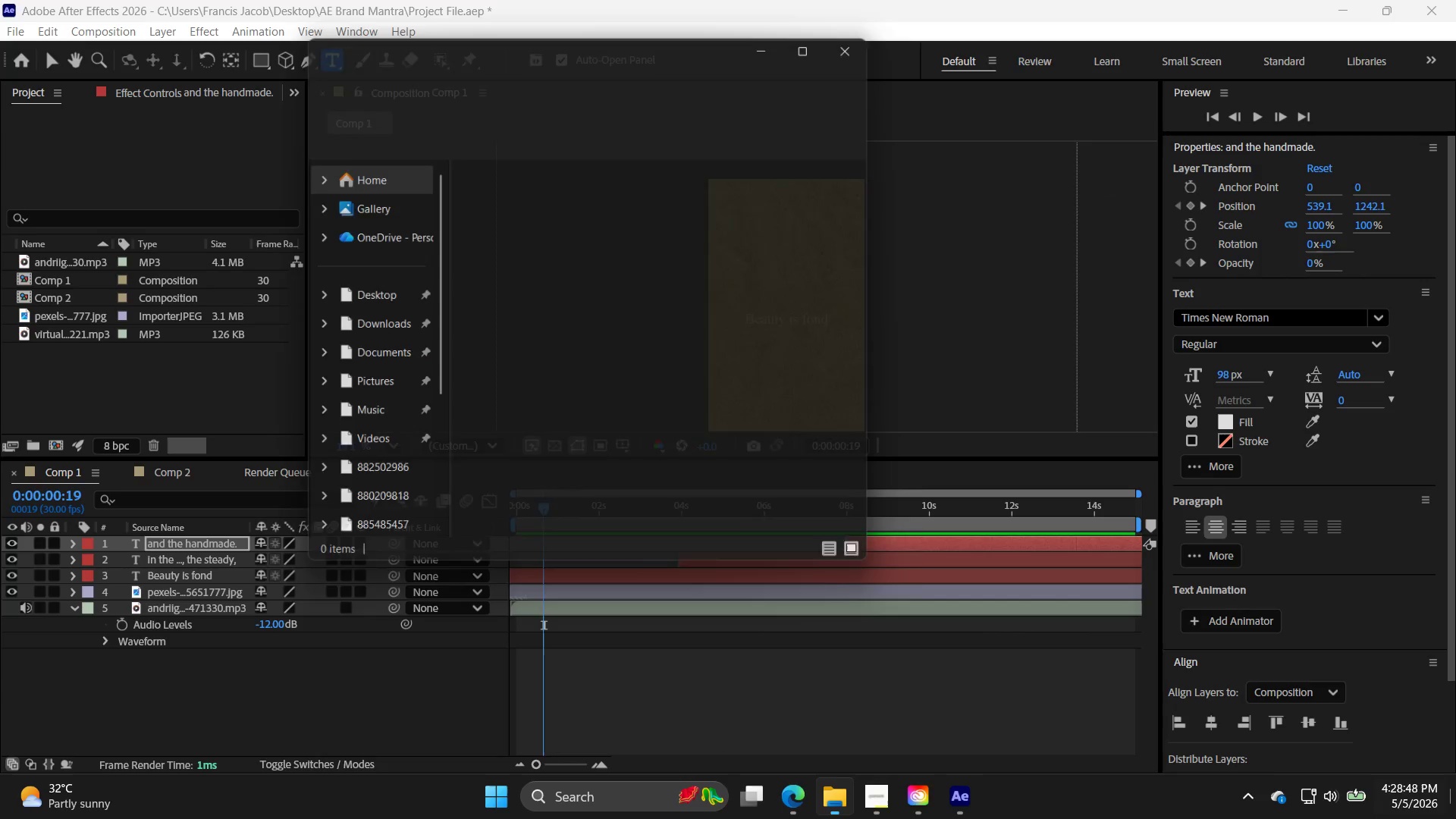 
left_click([1455, 814])
 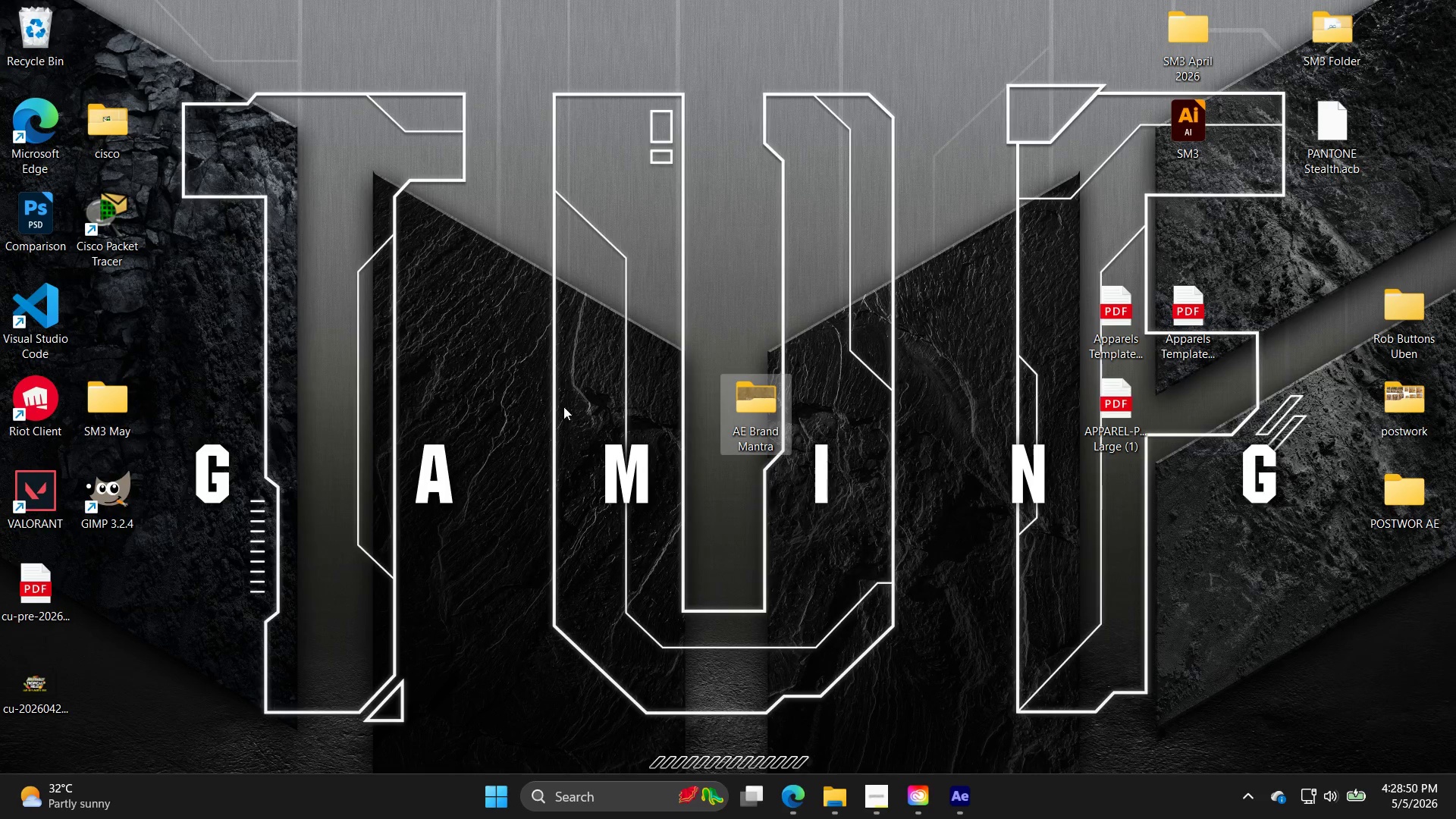 
left_click_drag(start_coordinate=[717, 394], to_coordinate=[720, 394])
 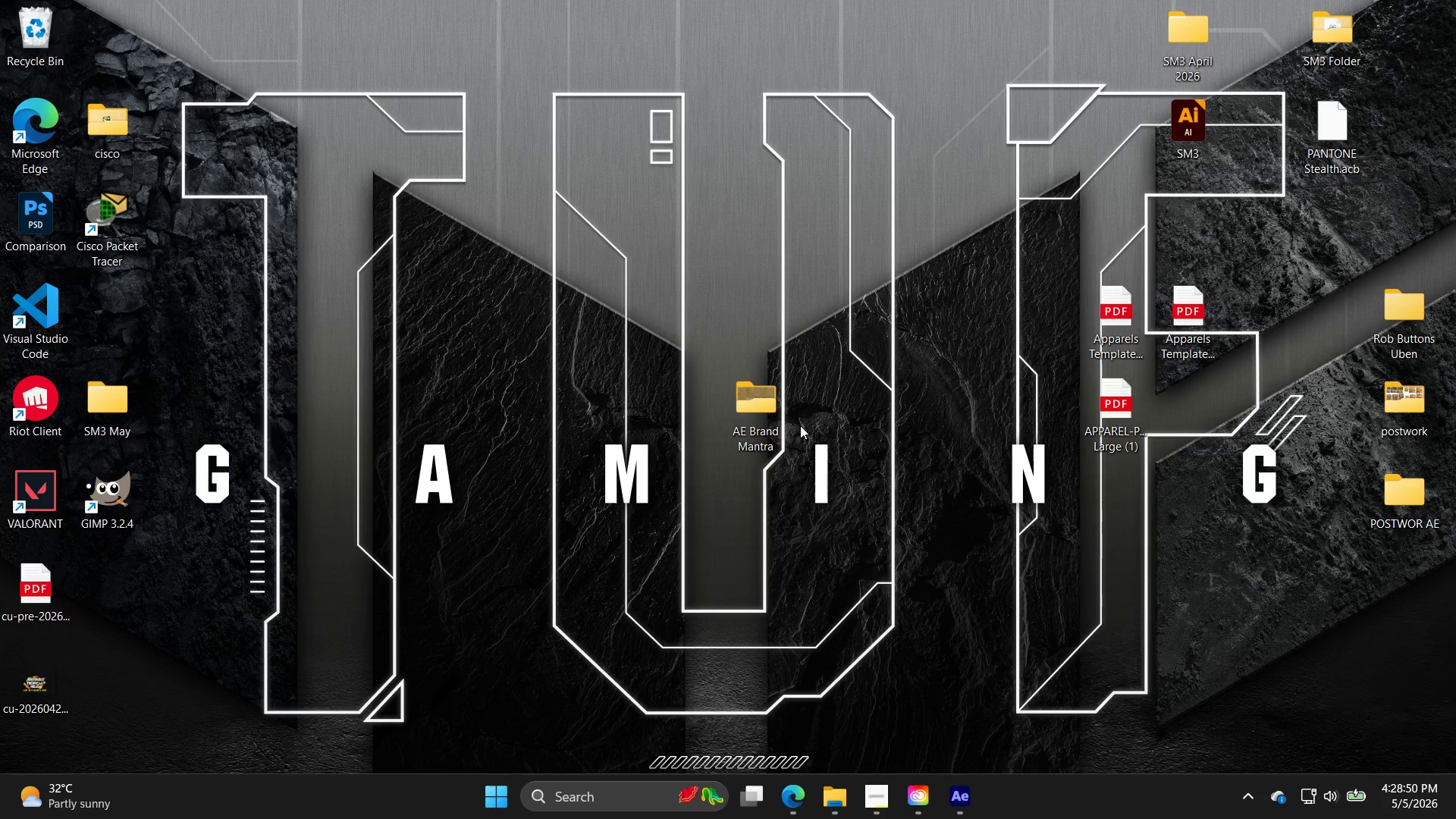 
double_click([800, 425])
 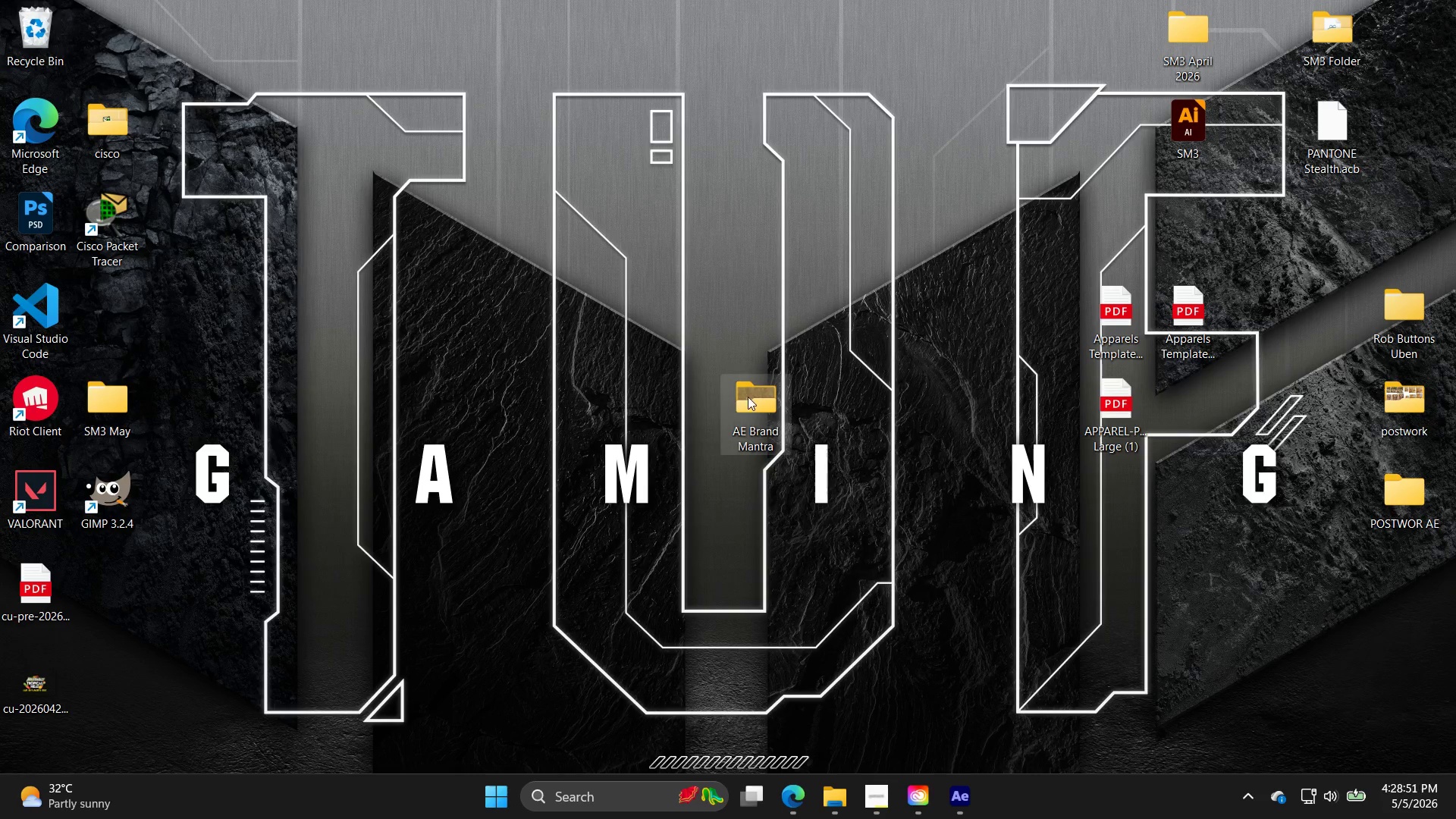 
triple_click([745, 396])
 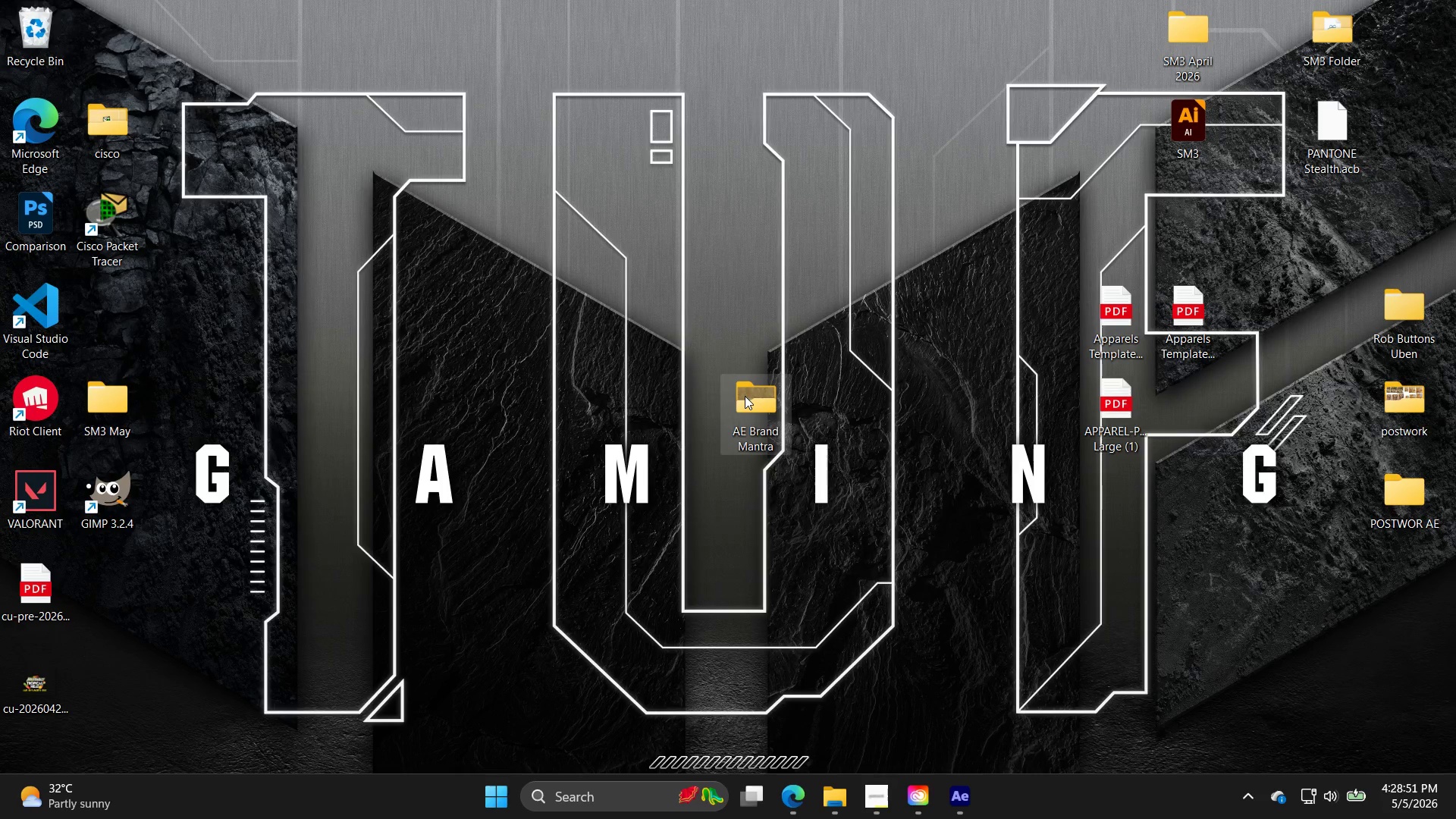 
triple_click([745, 396])
 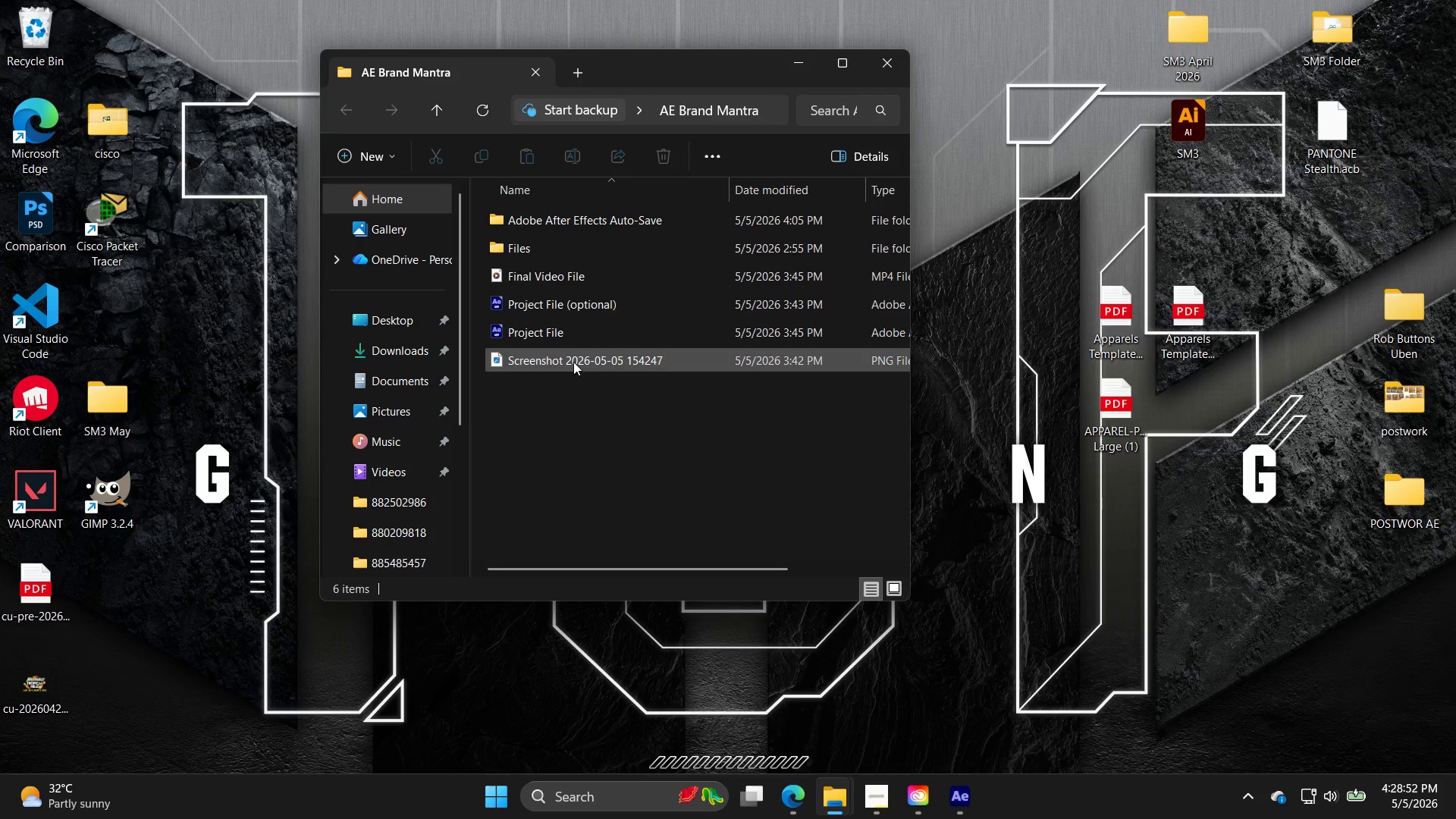 
left_click([570, 362])
 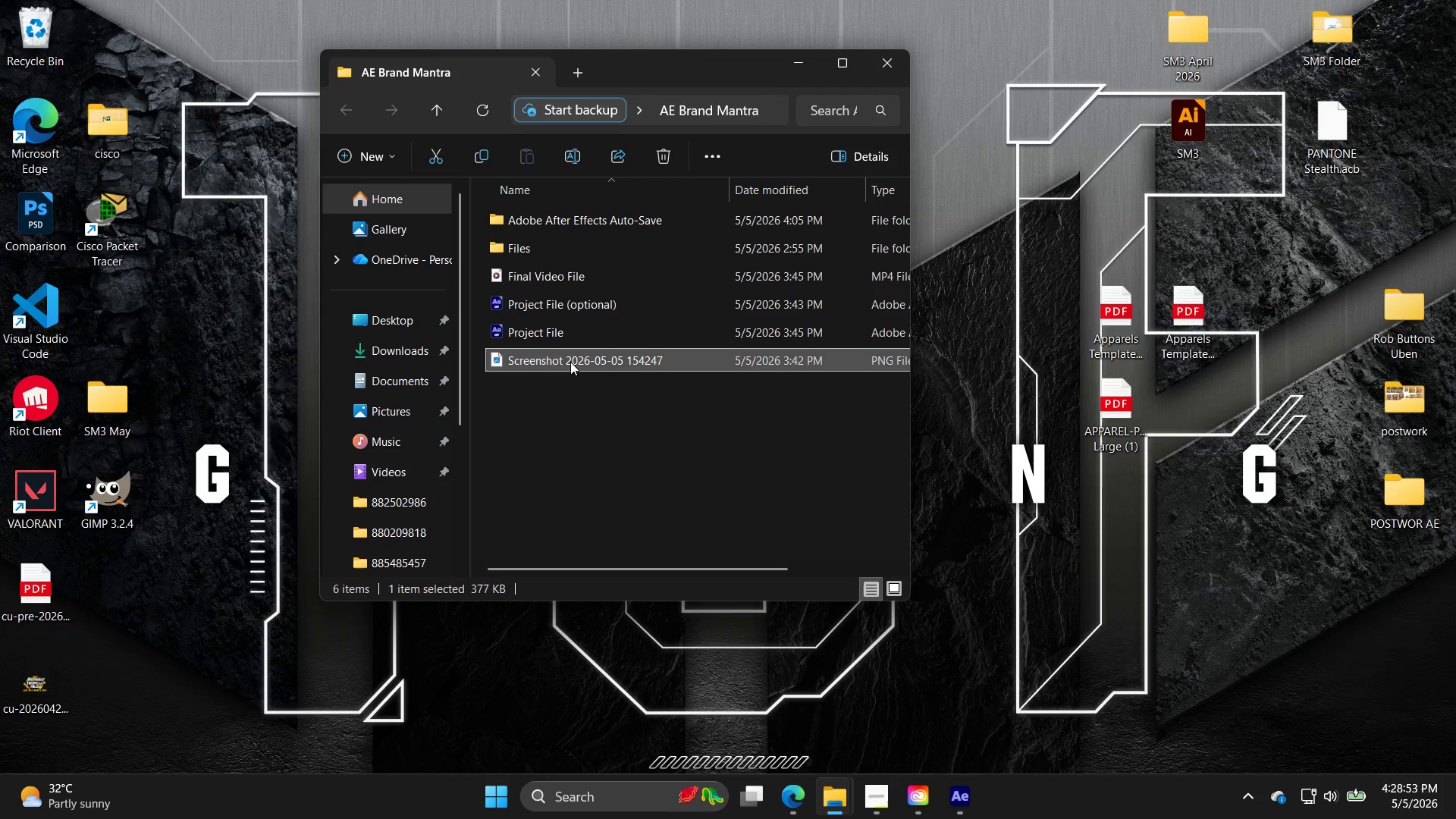 
mouse_move([585, 348])
 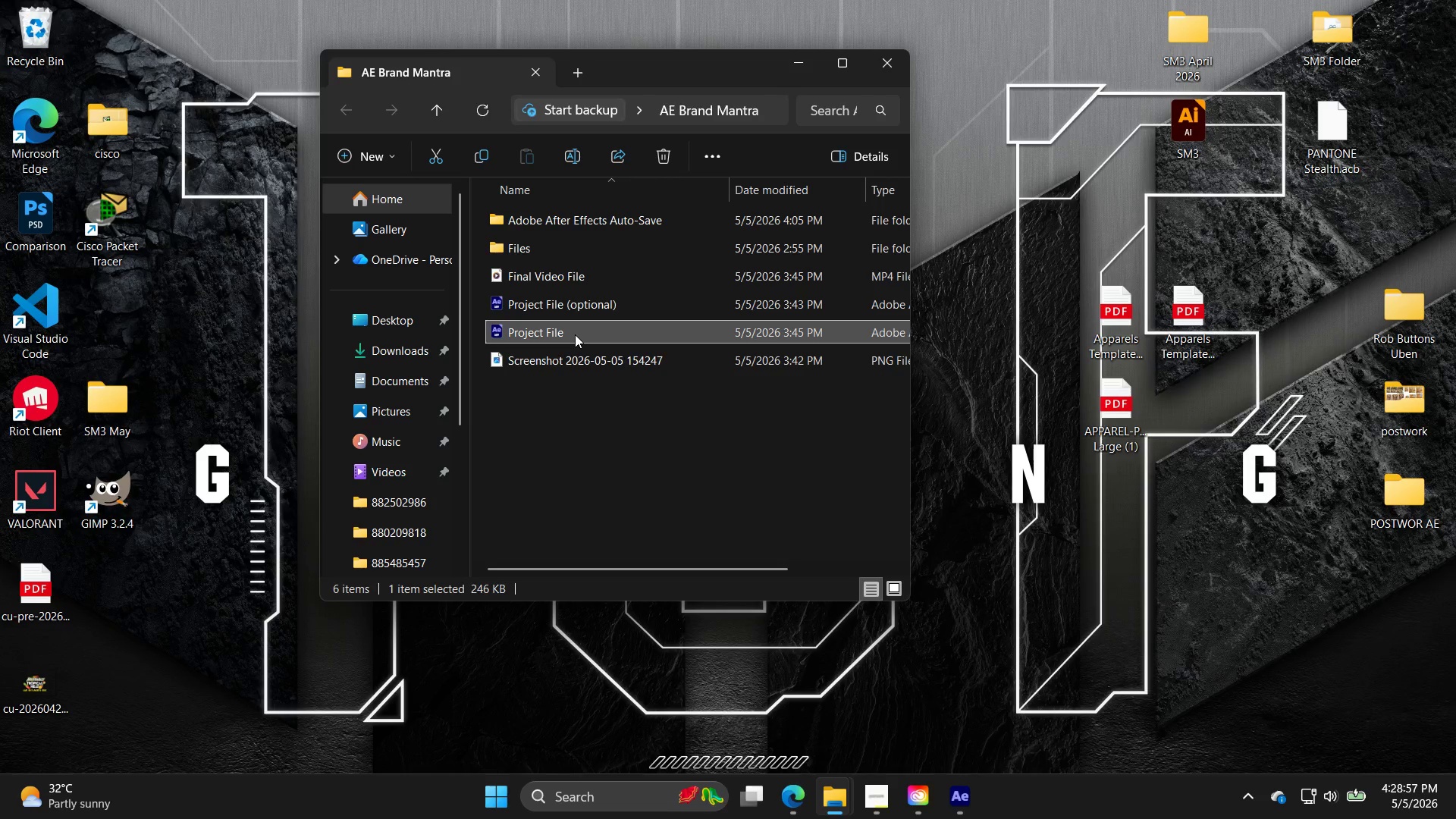 
key(Delete)
 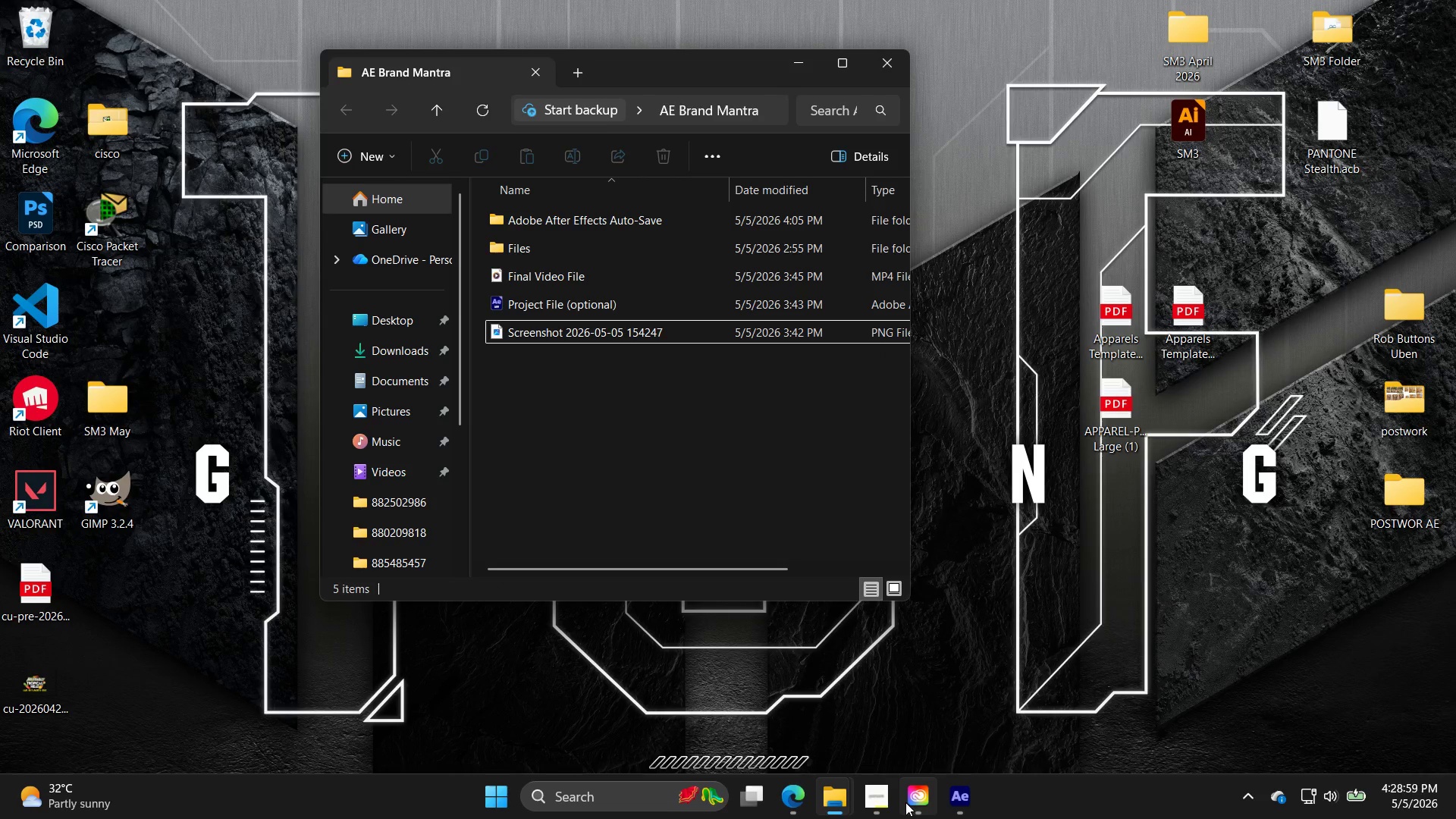 
left_click([970, 805])